 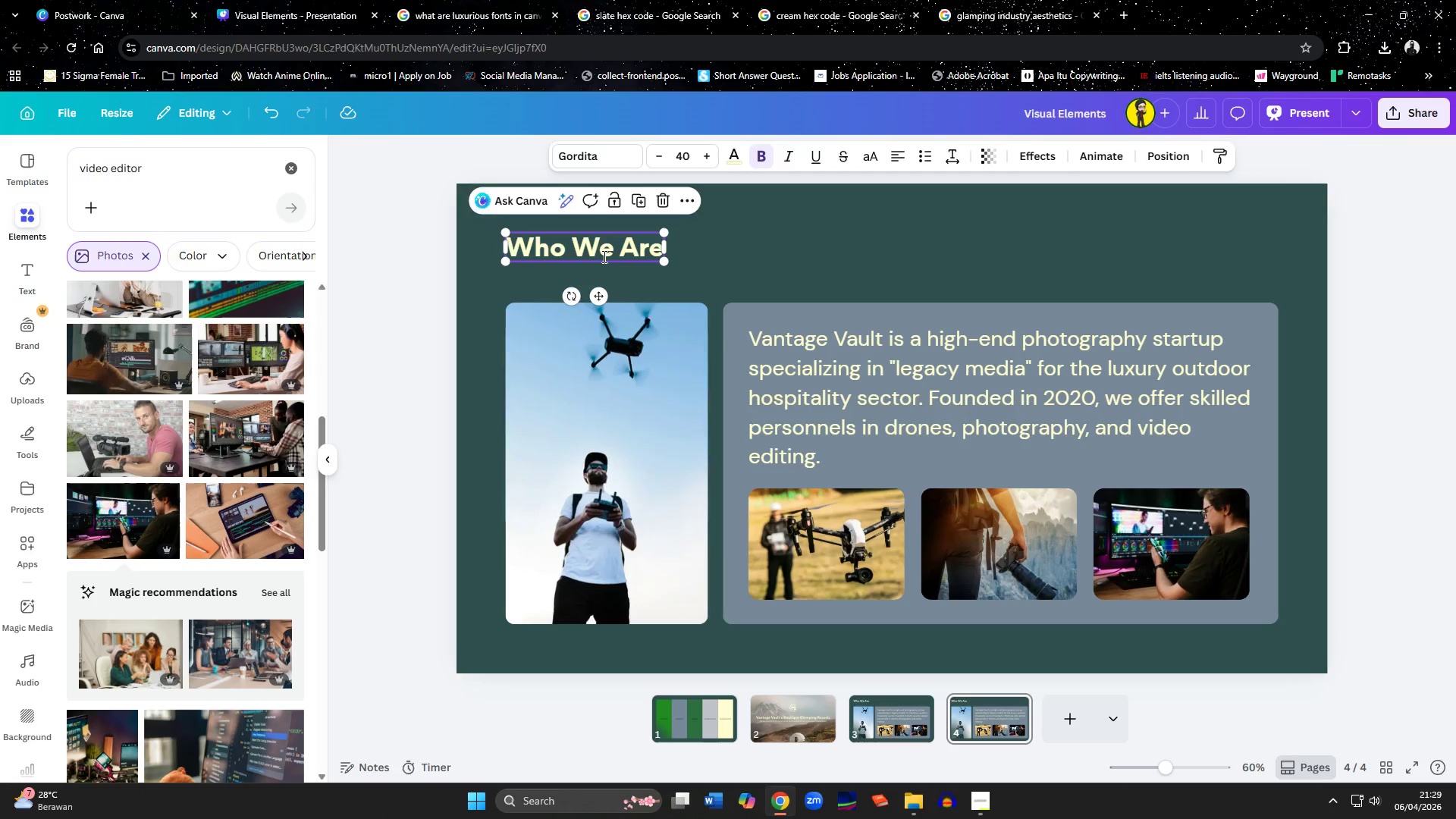 
key(Control+V)
 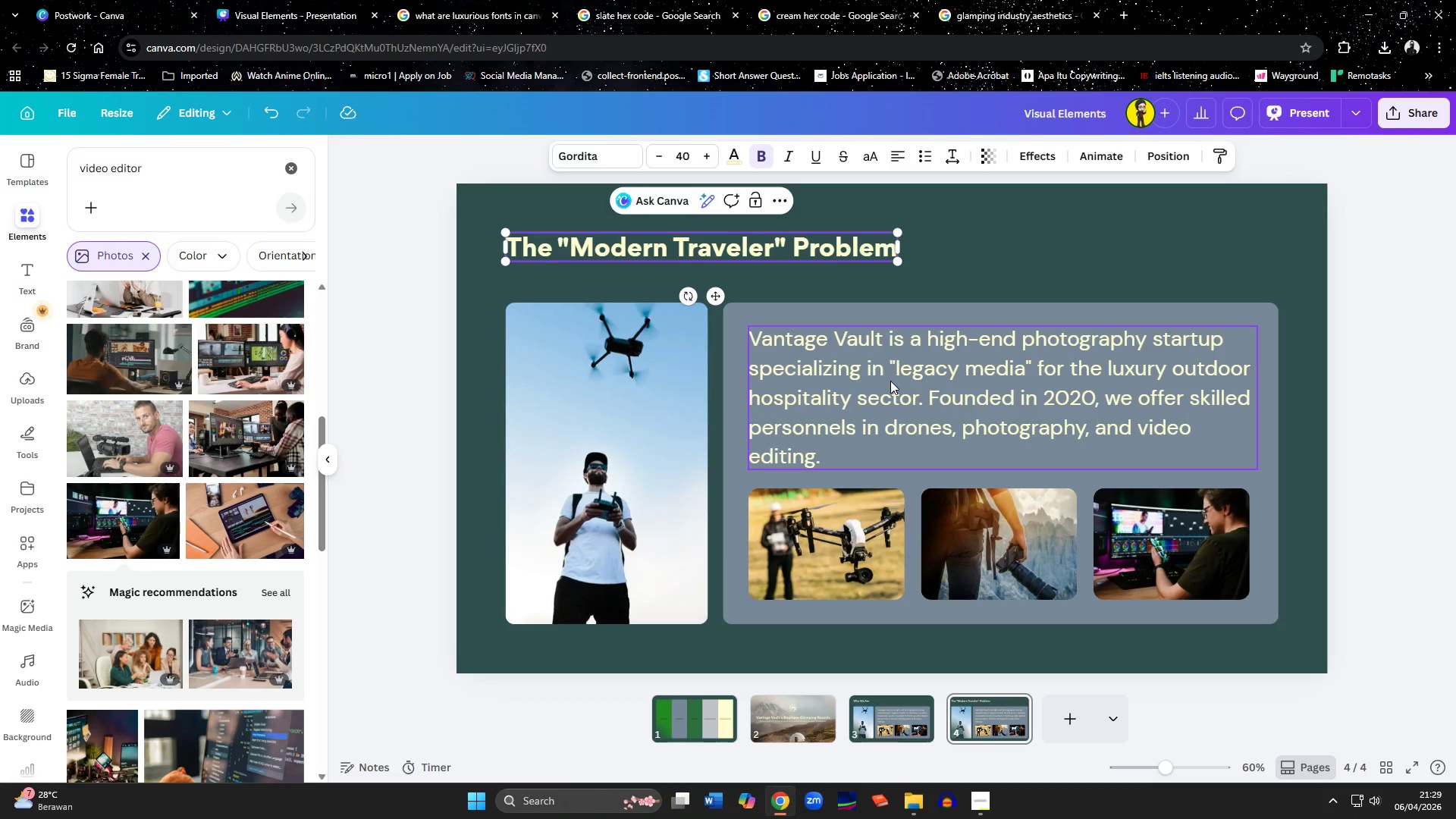 
left_click([659, 466])
 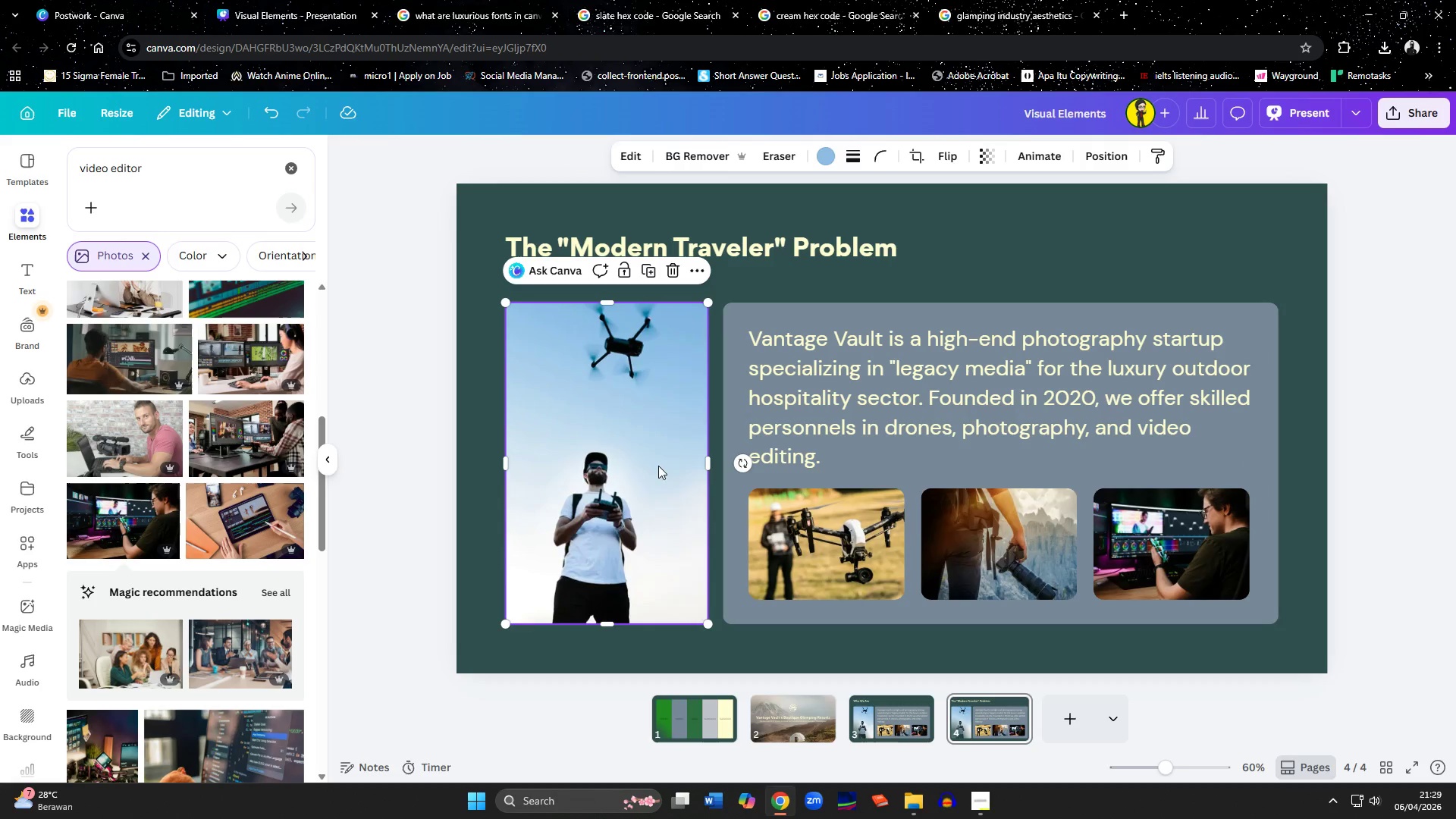 
key(Delete)
 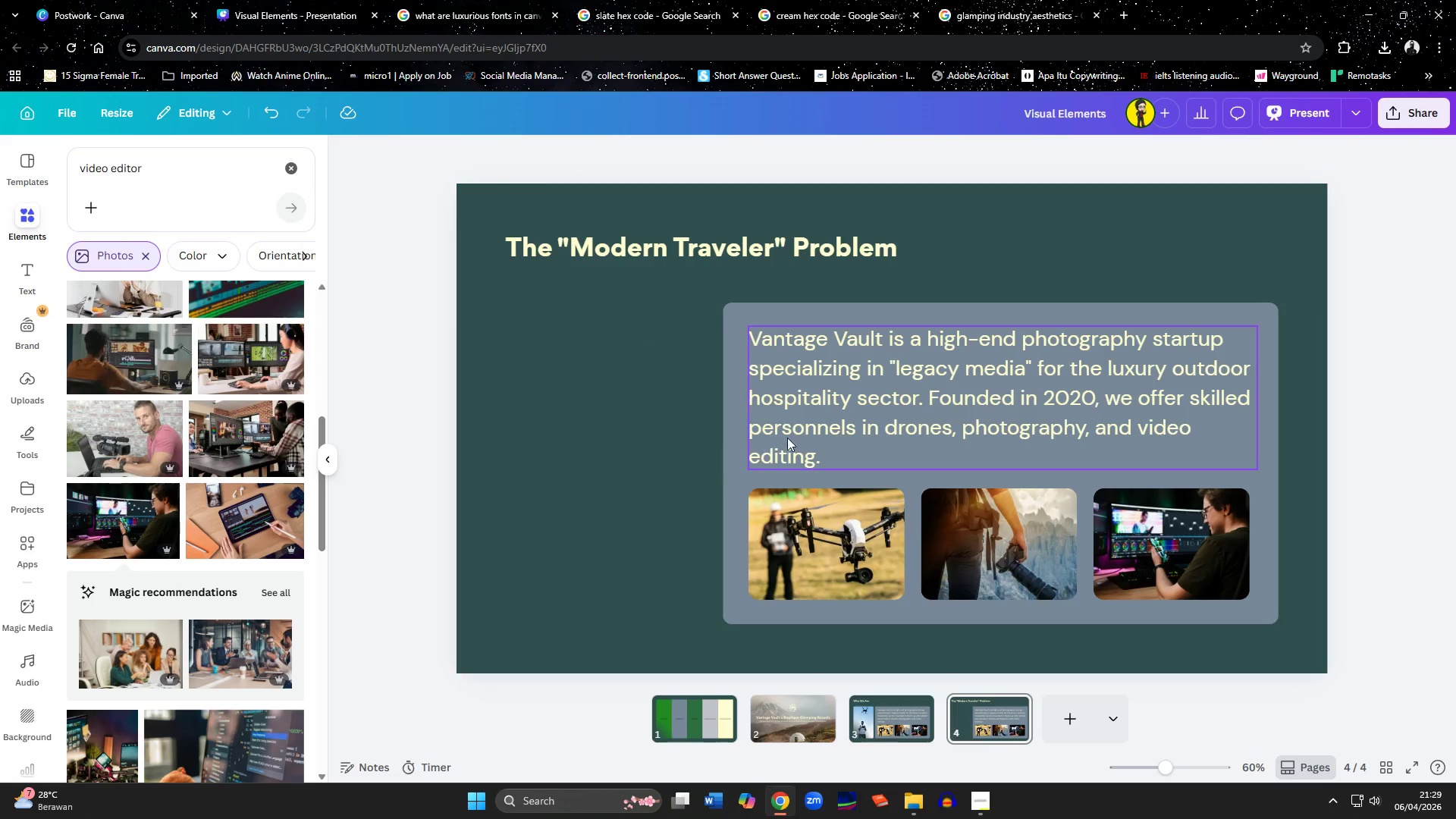 
left_click([803, 429])
 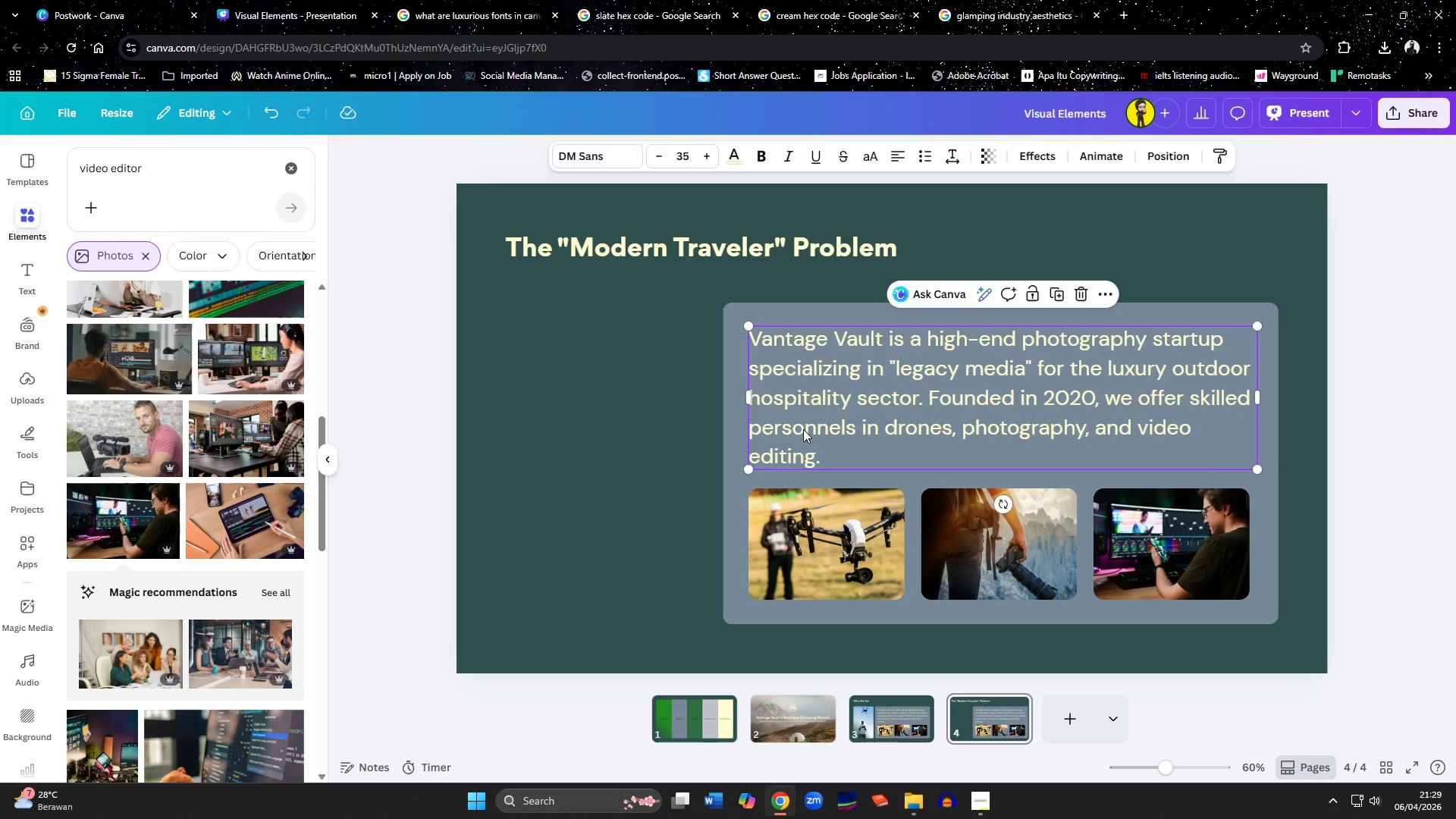 
key(Delete)
 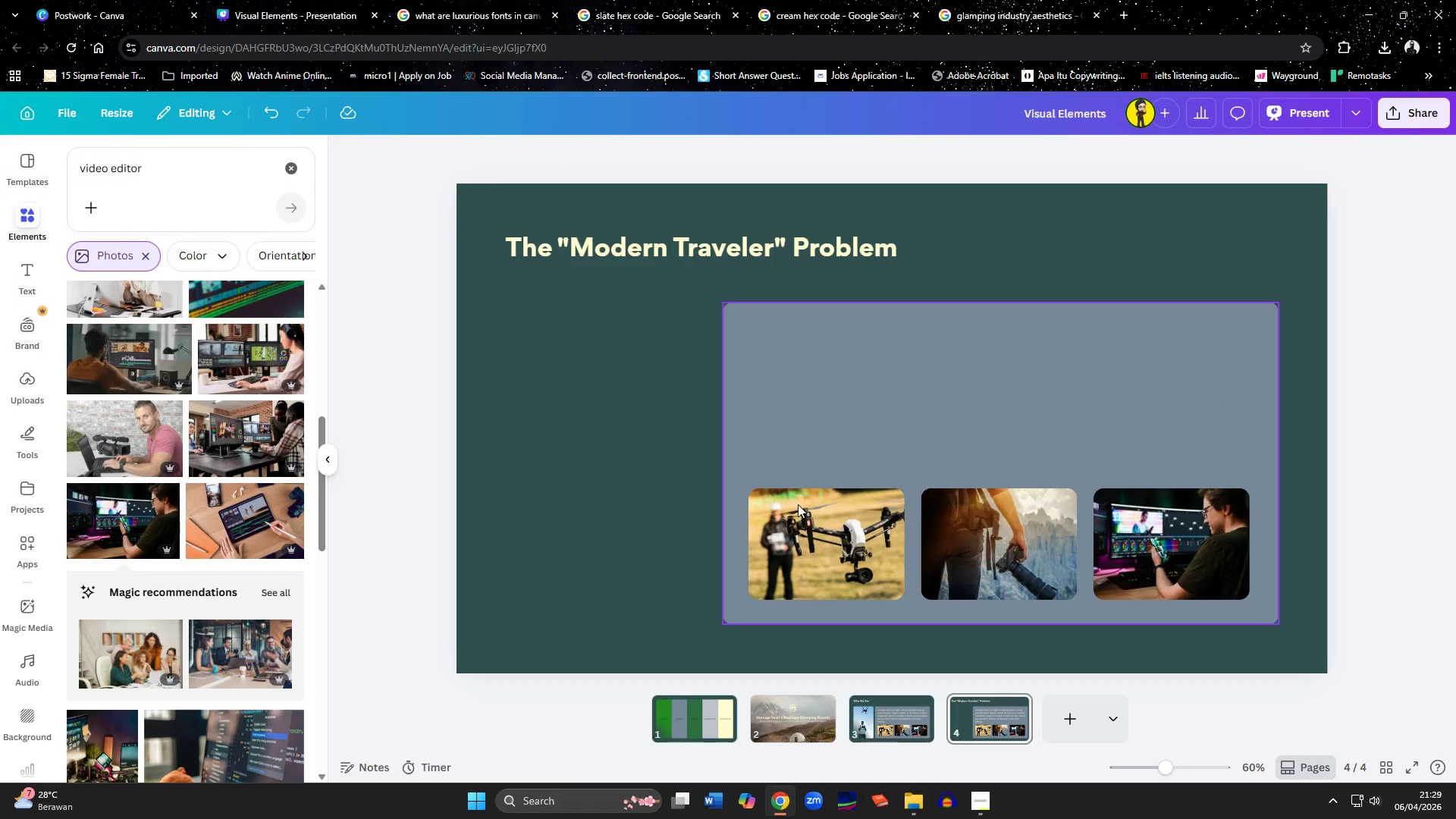 
left_click([798, 504])
 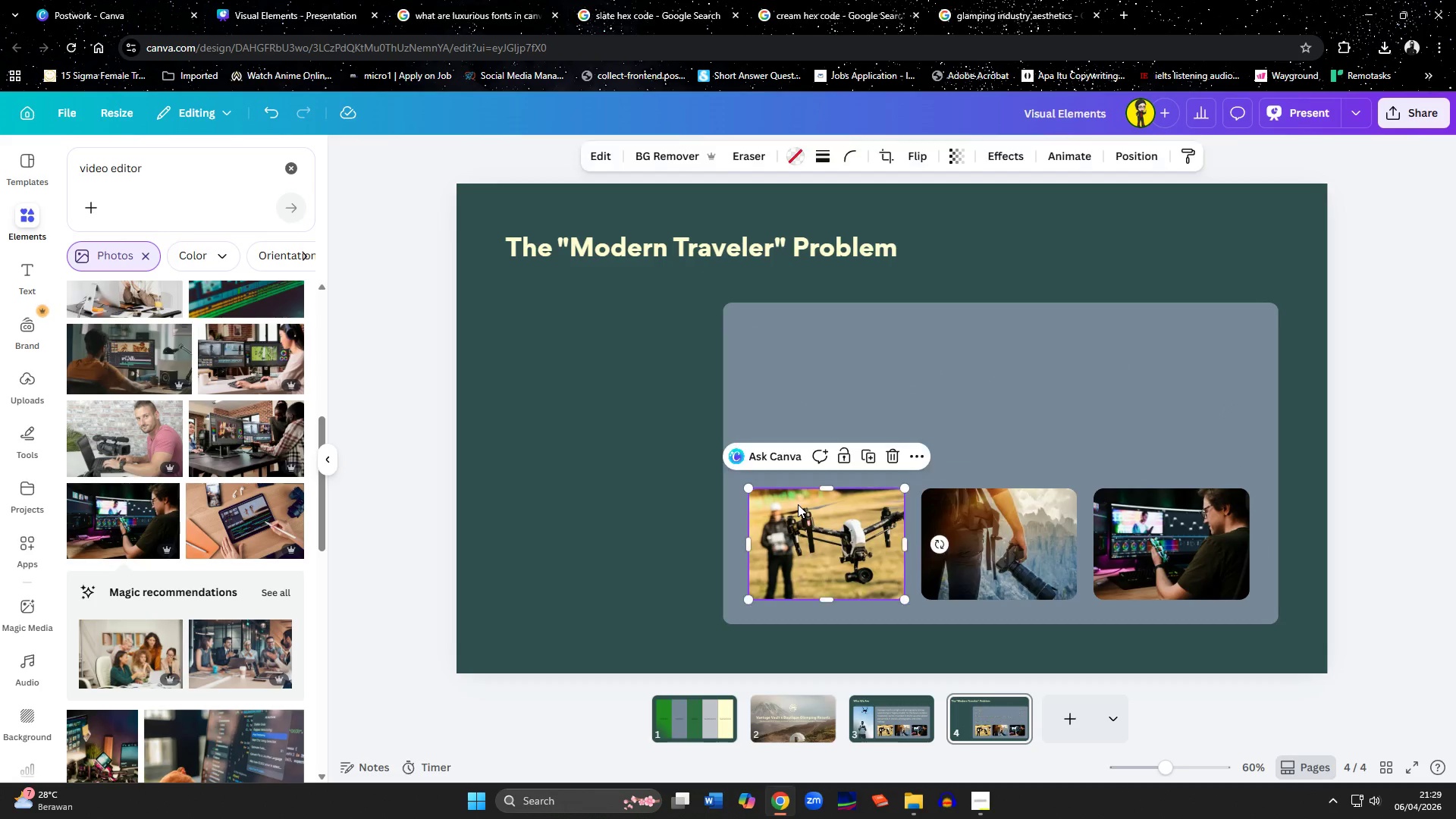 
key(Delete)
 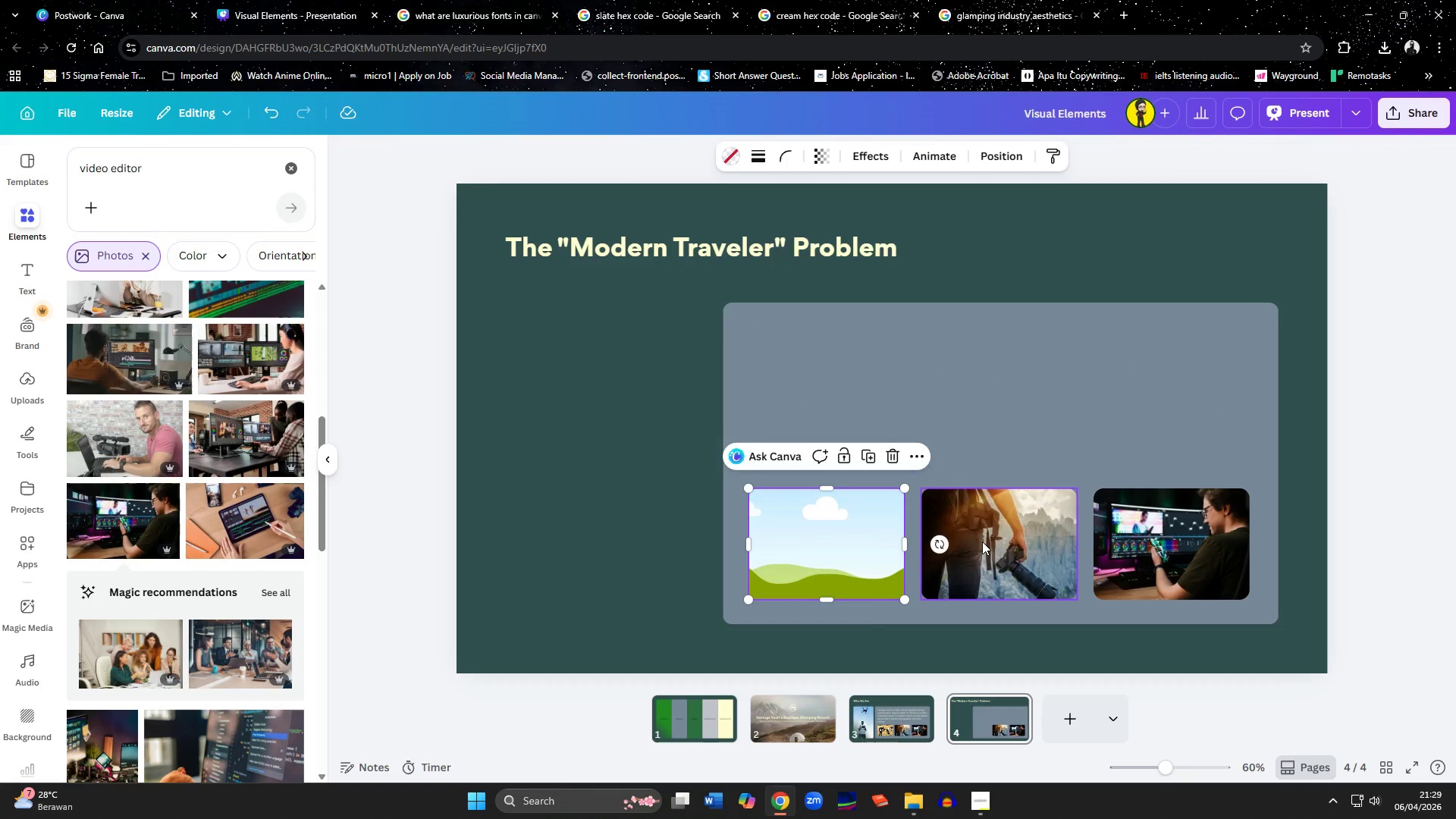 
key(Delete)
 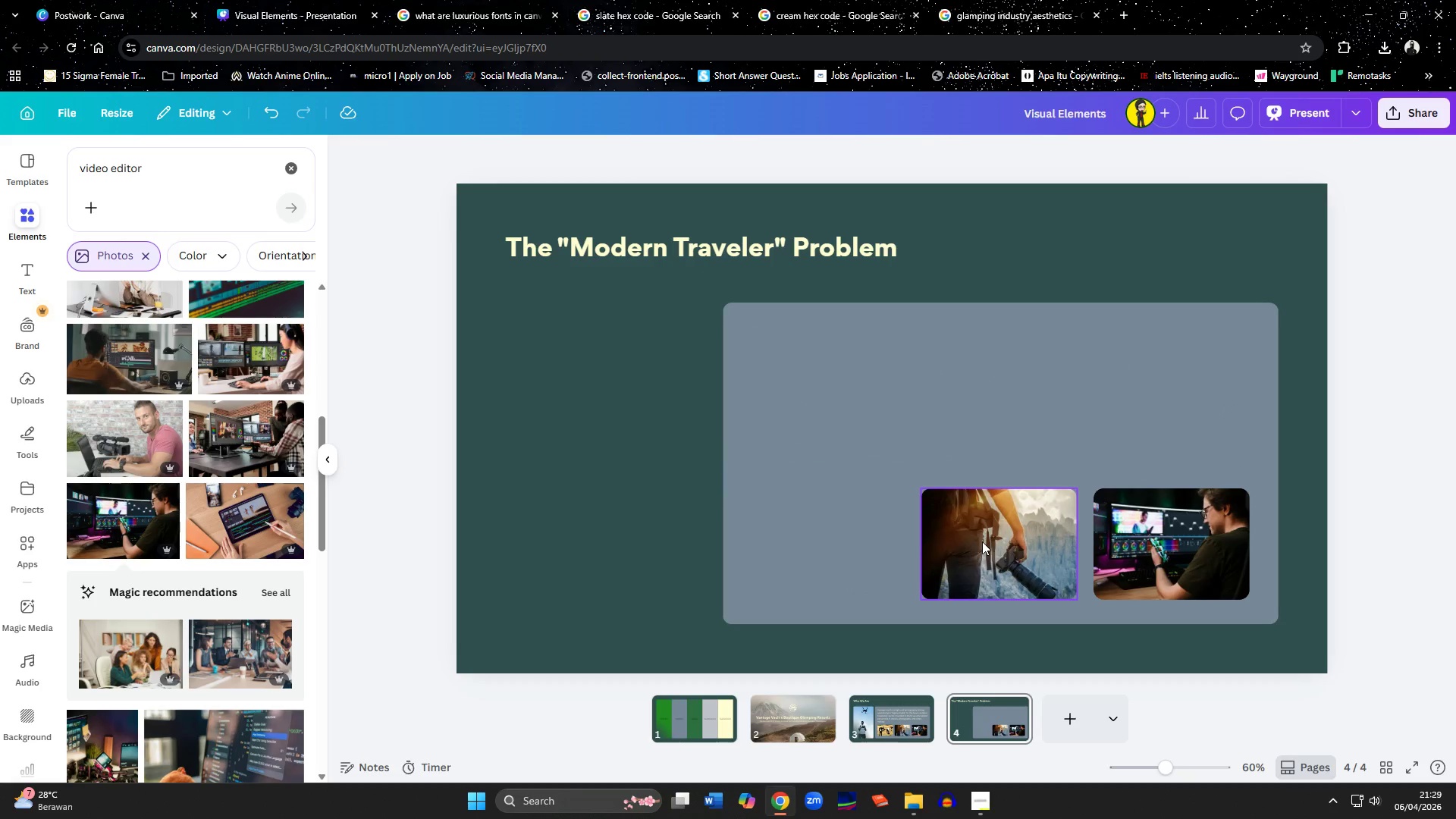 
left_click([982, 541])
 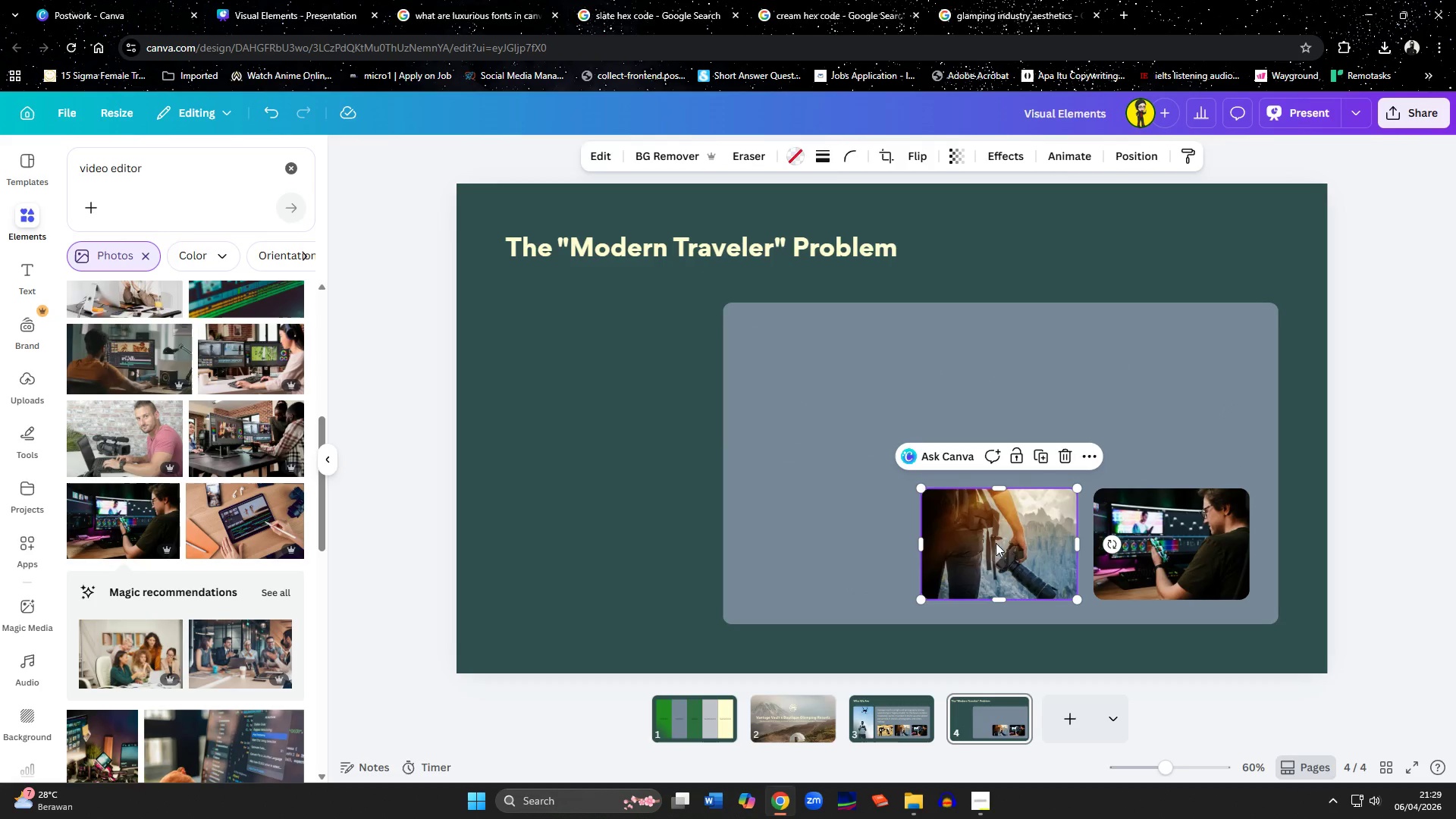 
key(Delete)
 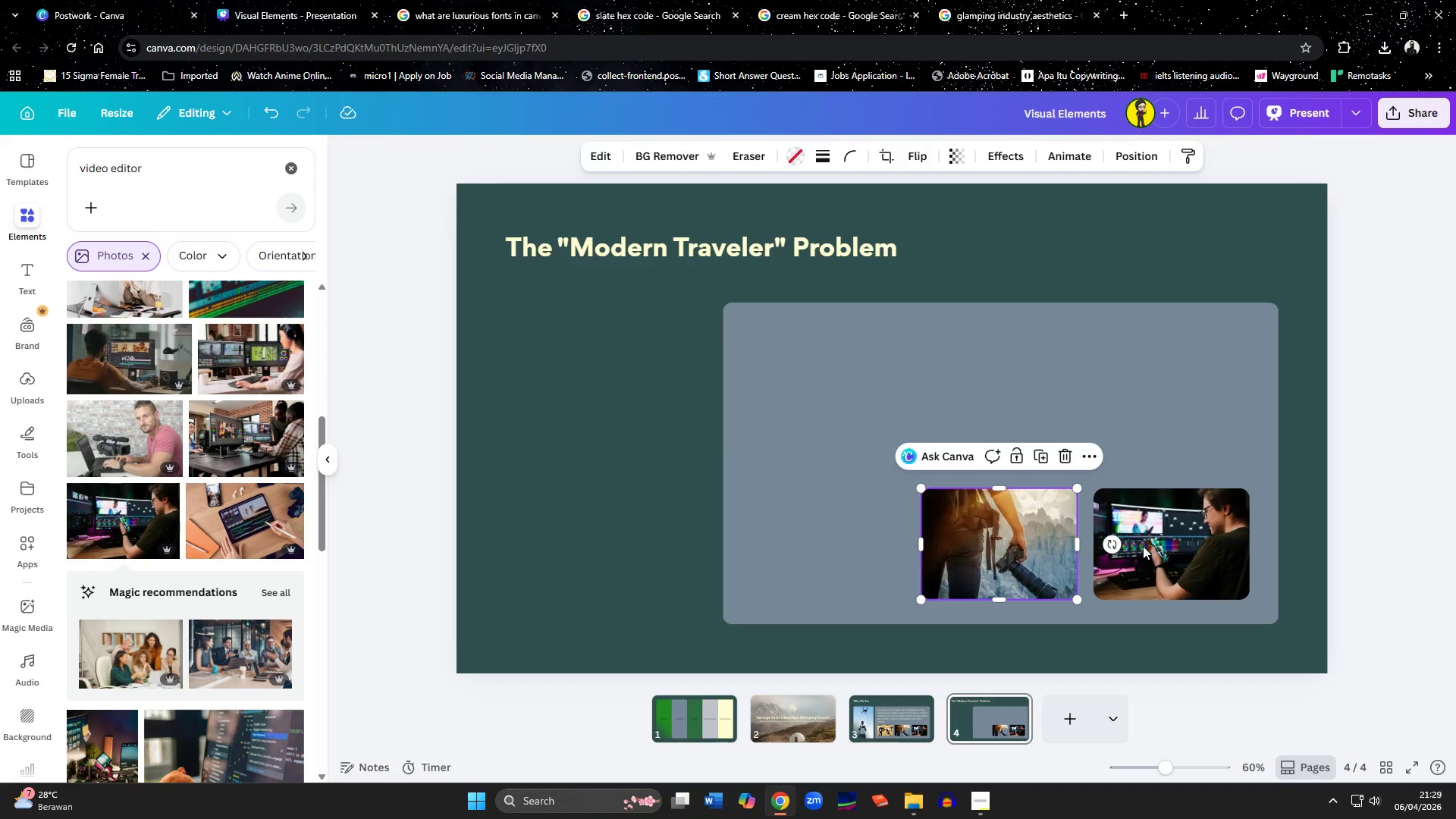 
key(Delete)
 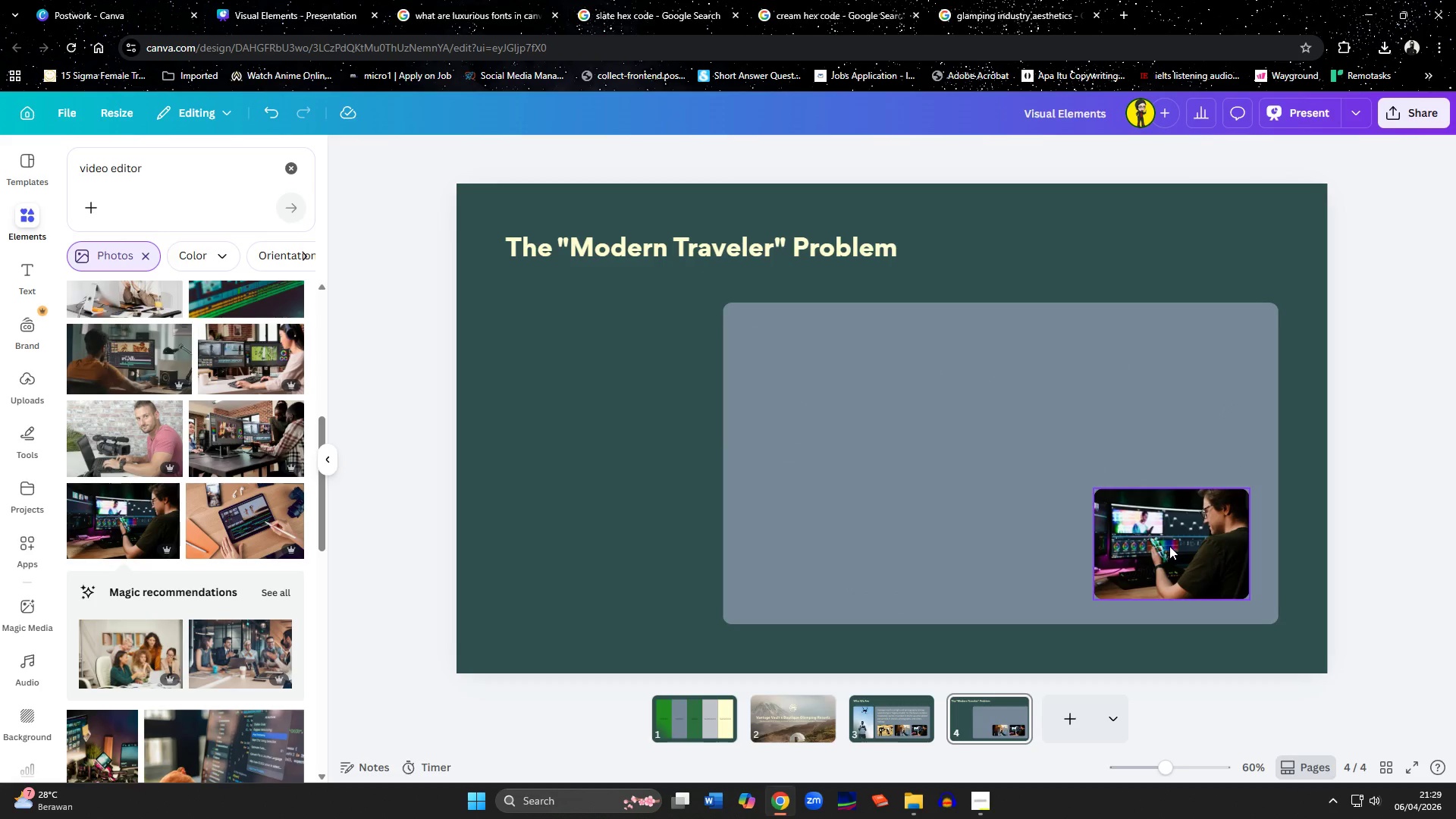 
left_click([1169, 546])
 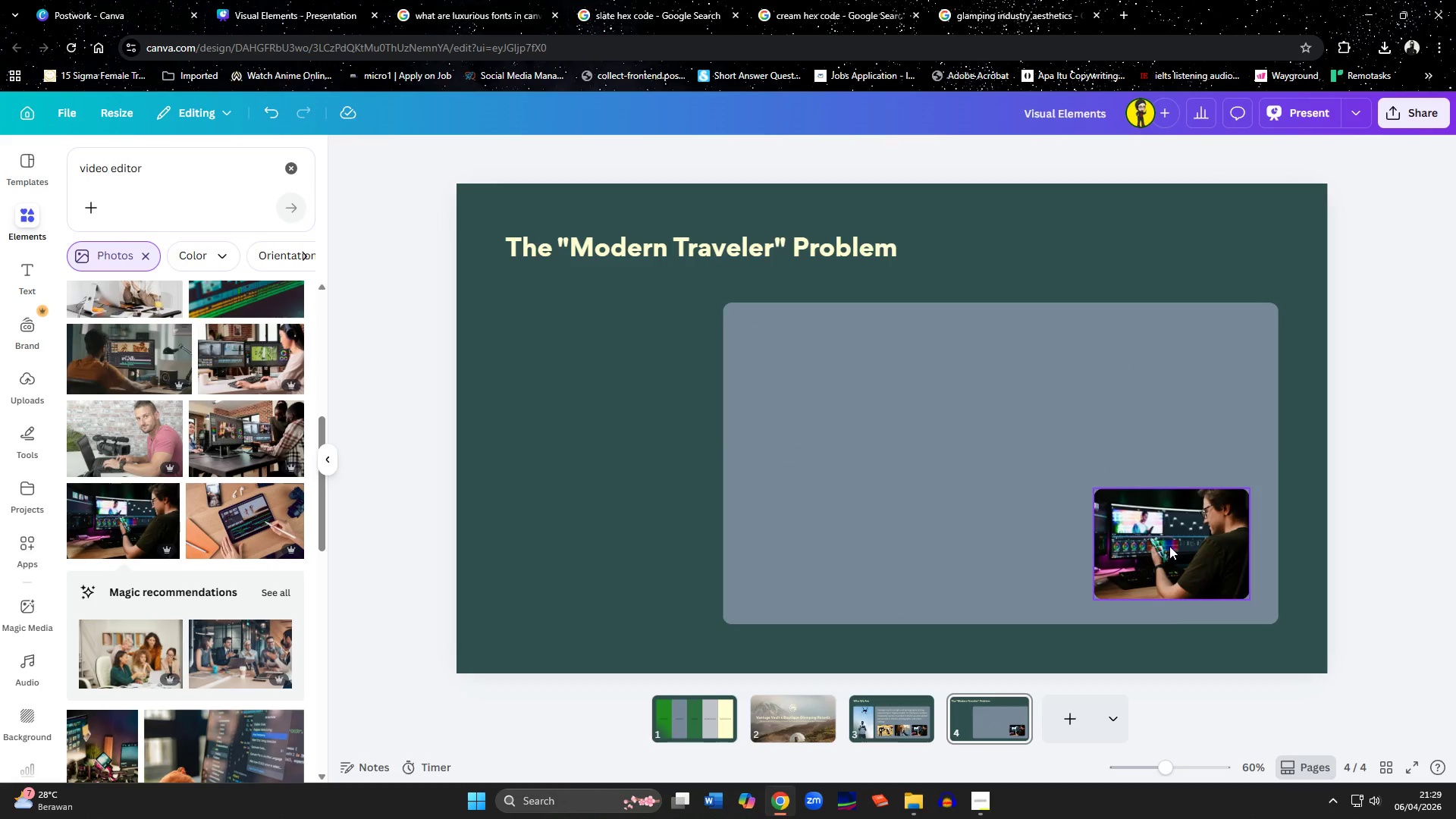 
key(Delete)
 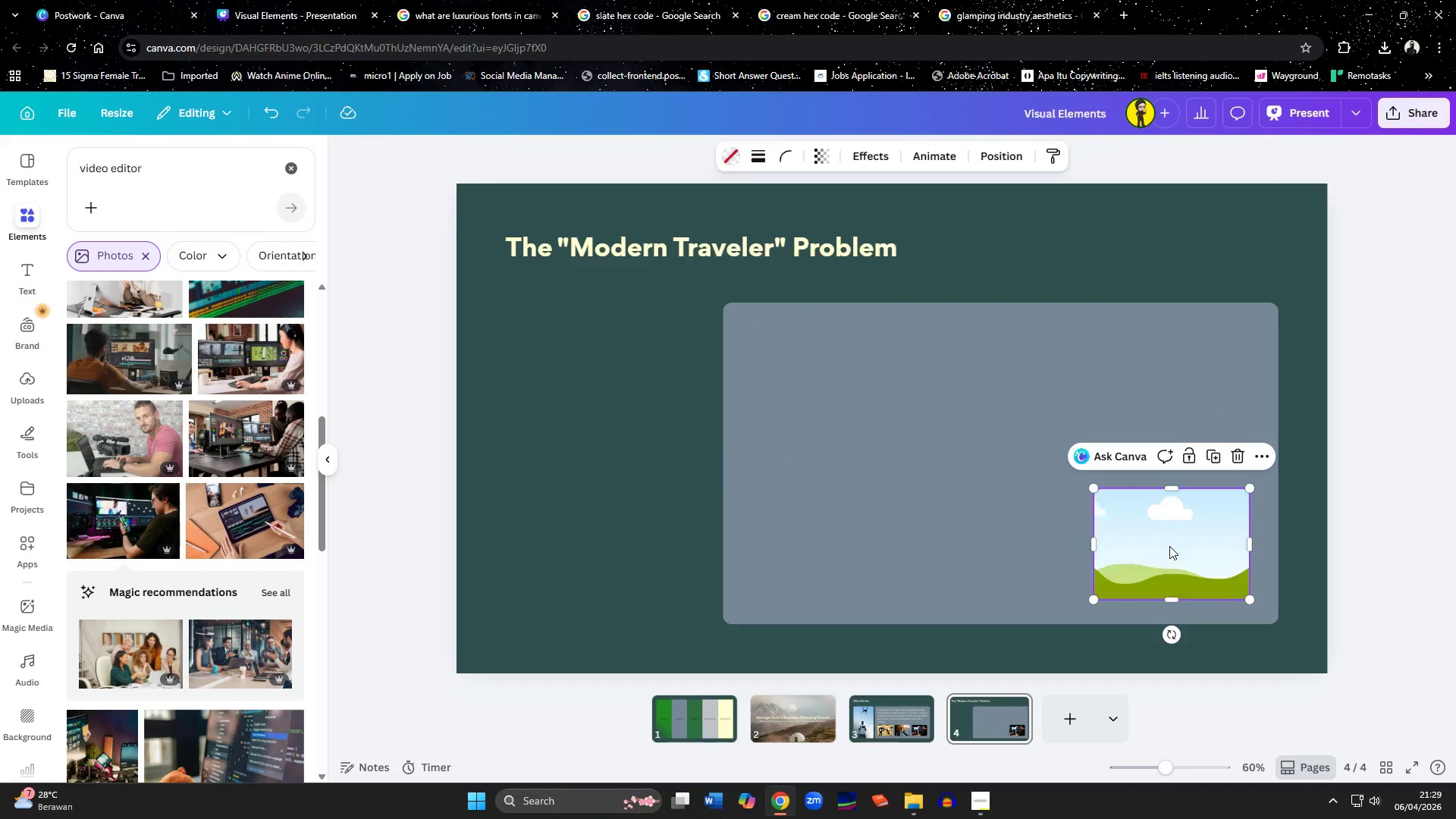 
key(Delete)
 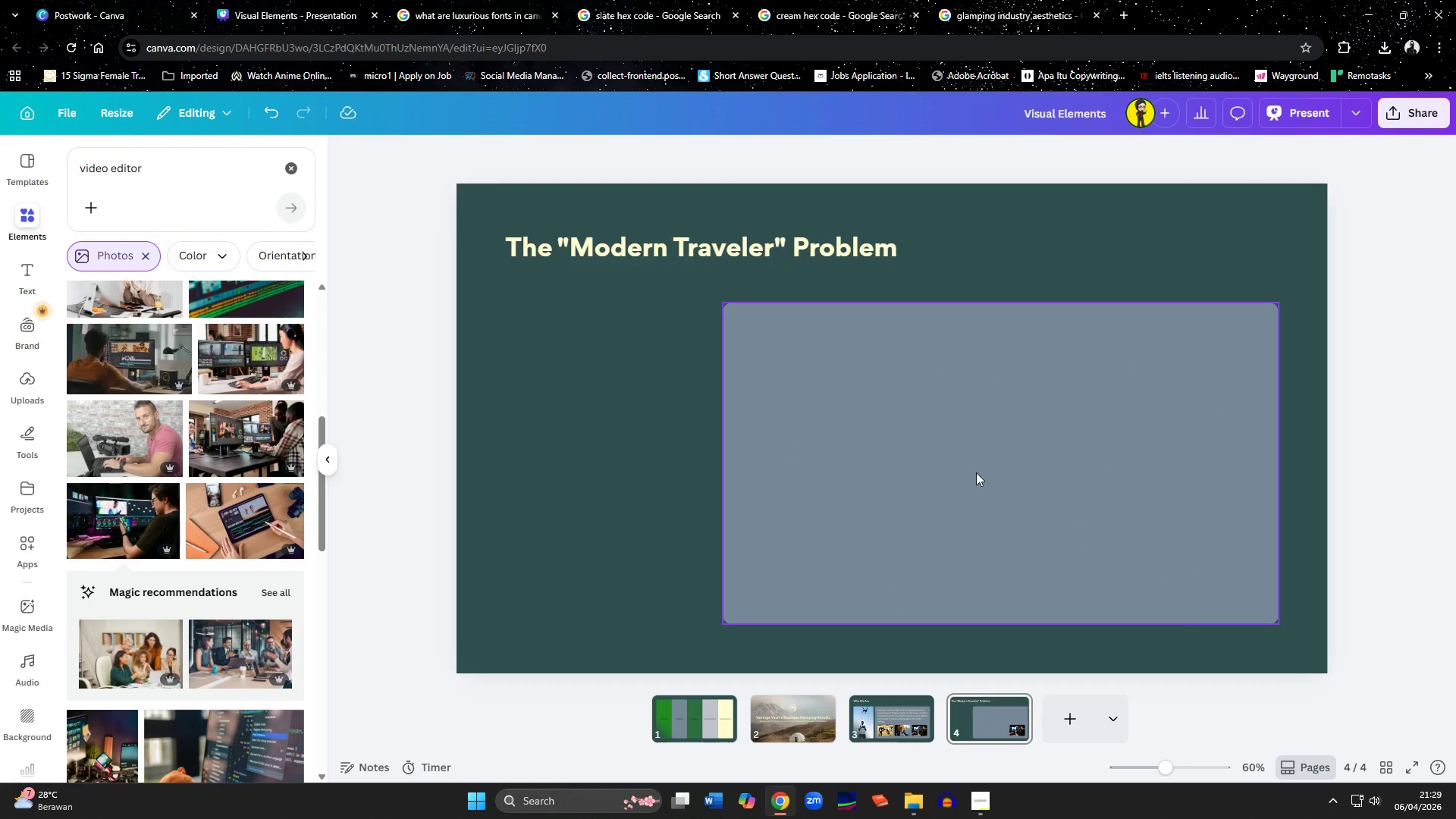 
left_click([974, 471])
 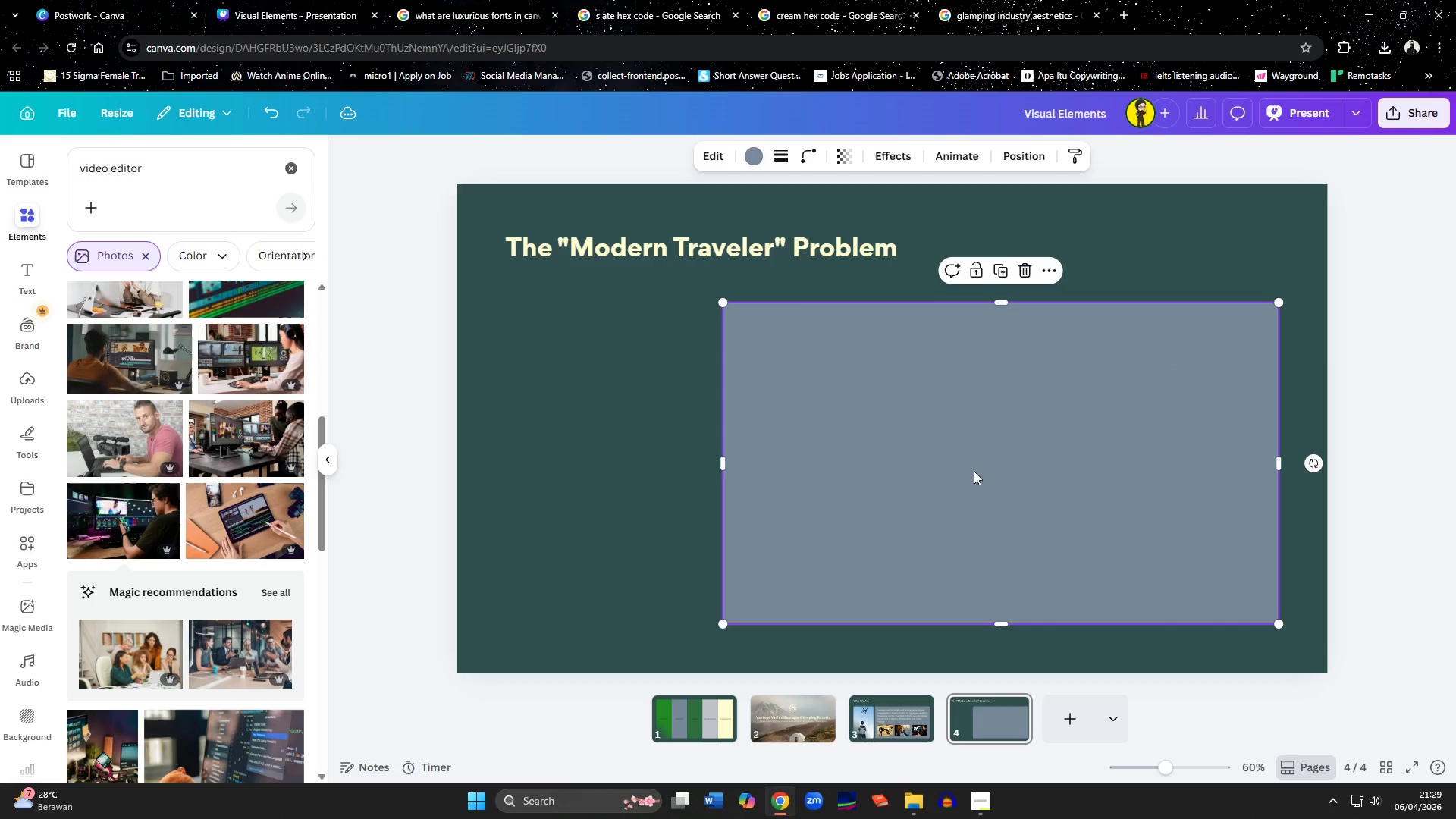 
key(Delete)
 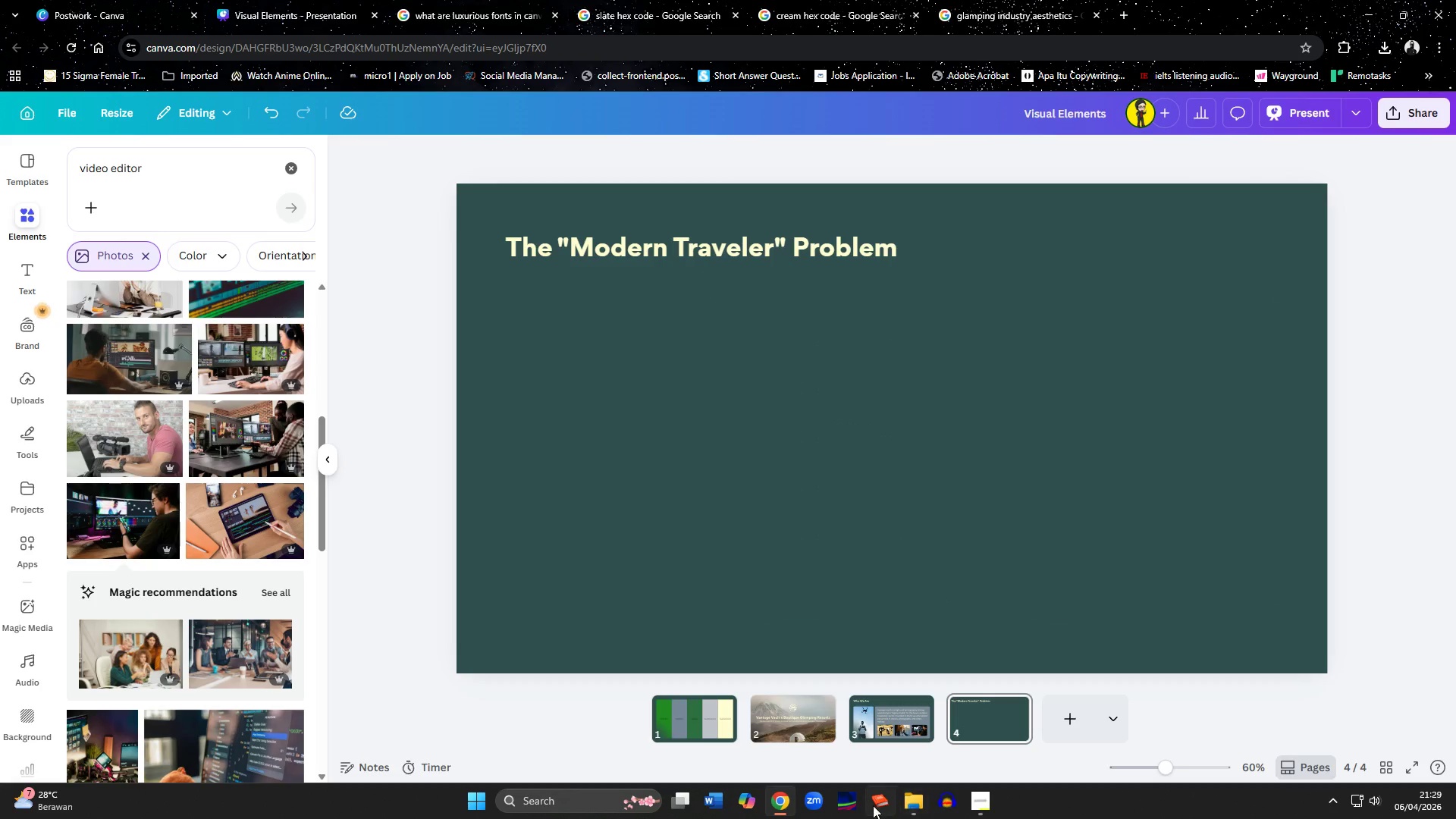 
left_click([975, 808])